 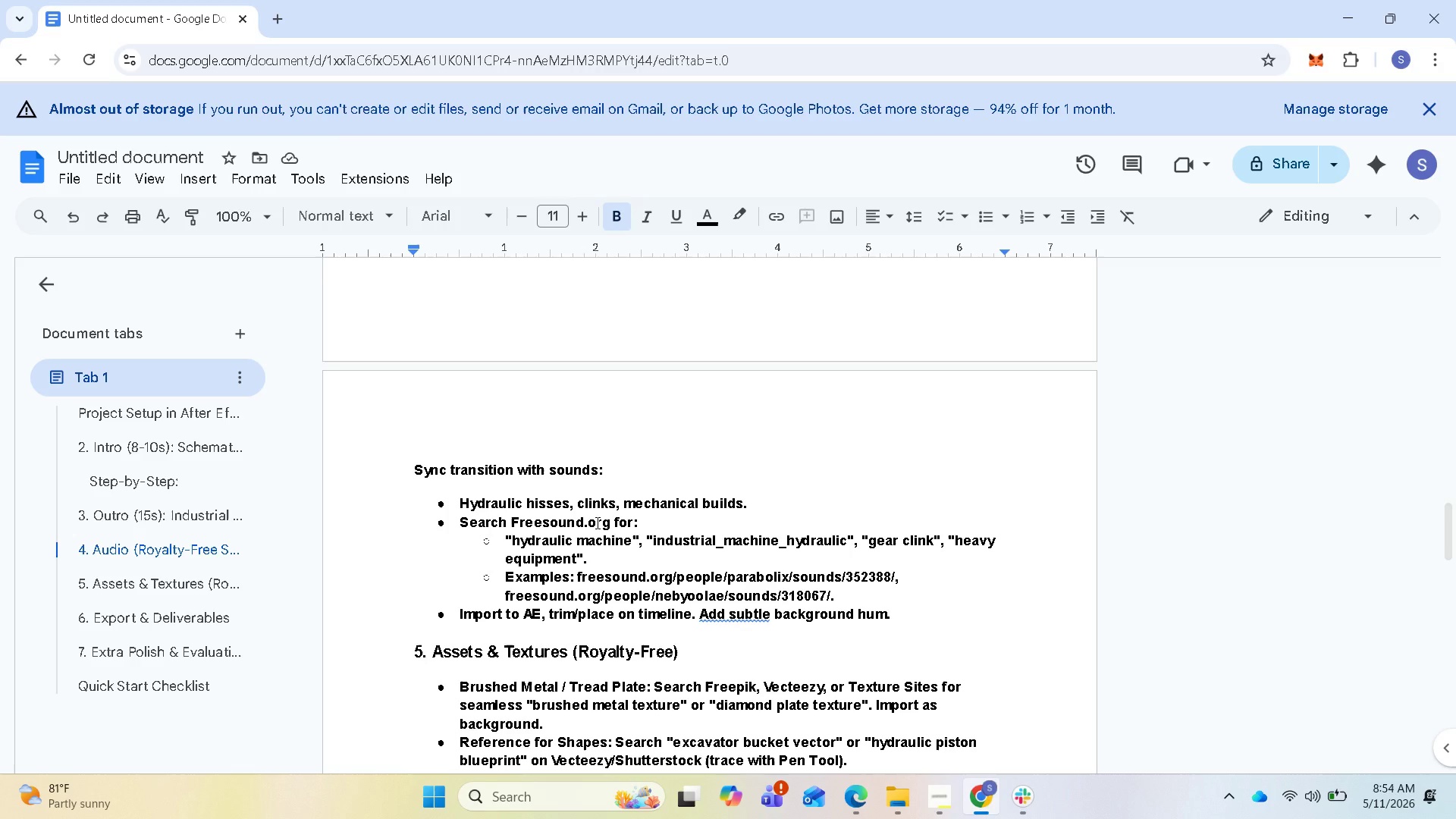 
scroll: coordinate [657, 536], scroll_direction: down, amount: 1.0
 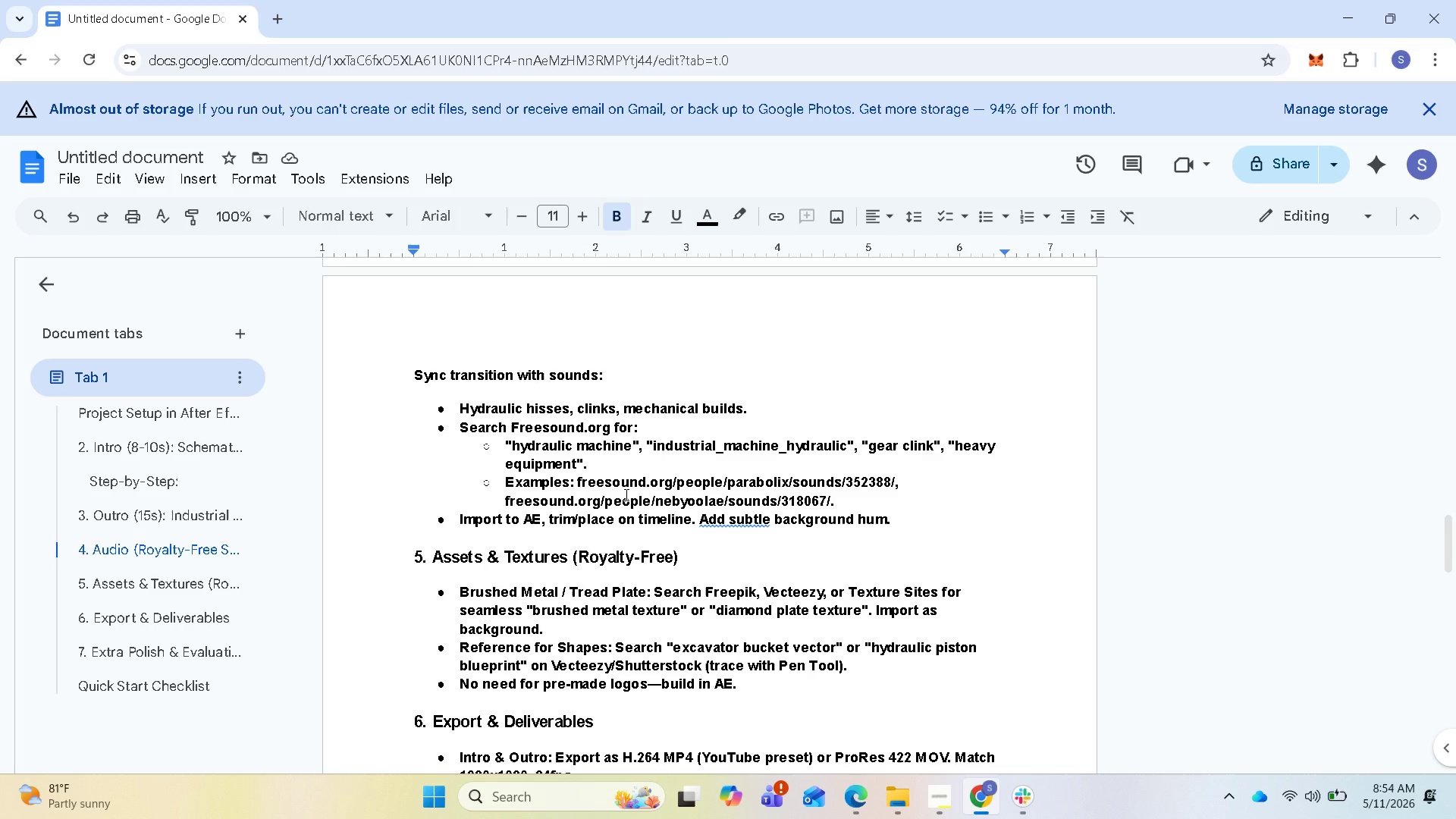 
wait(12.94)
 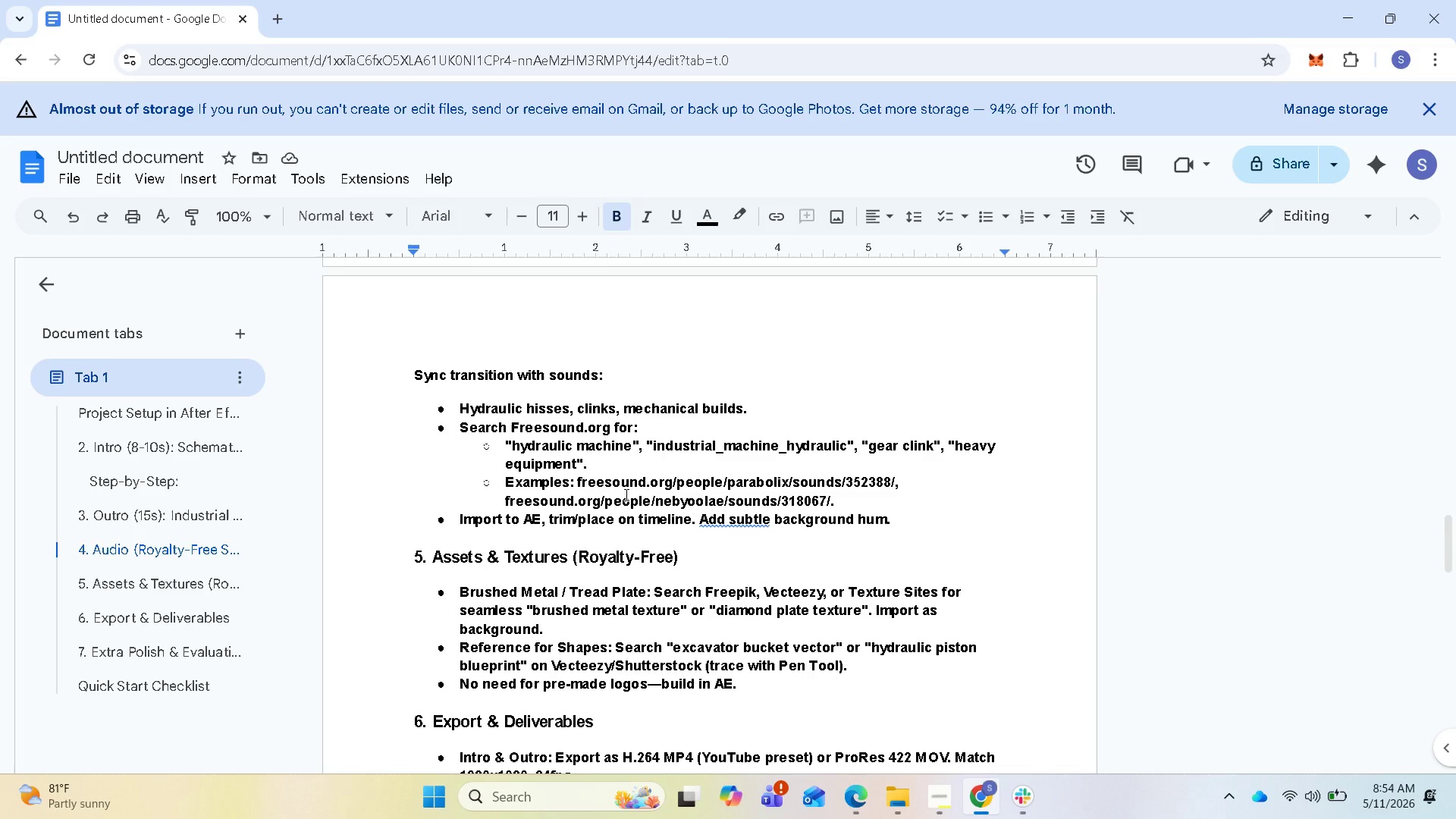 
scroll: coordinate [604, 442], scroll_direction: up, amount: 1.0
 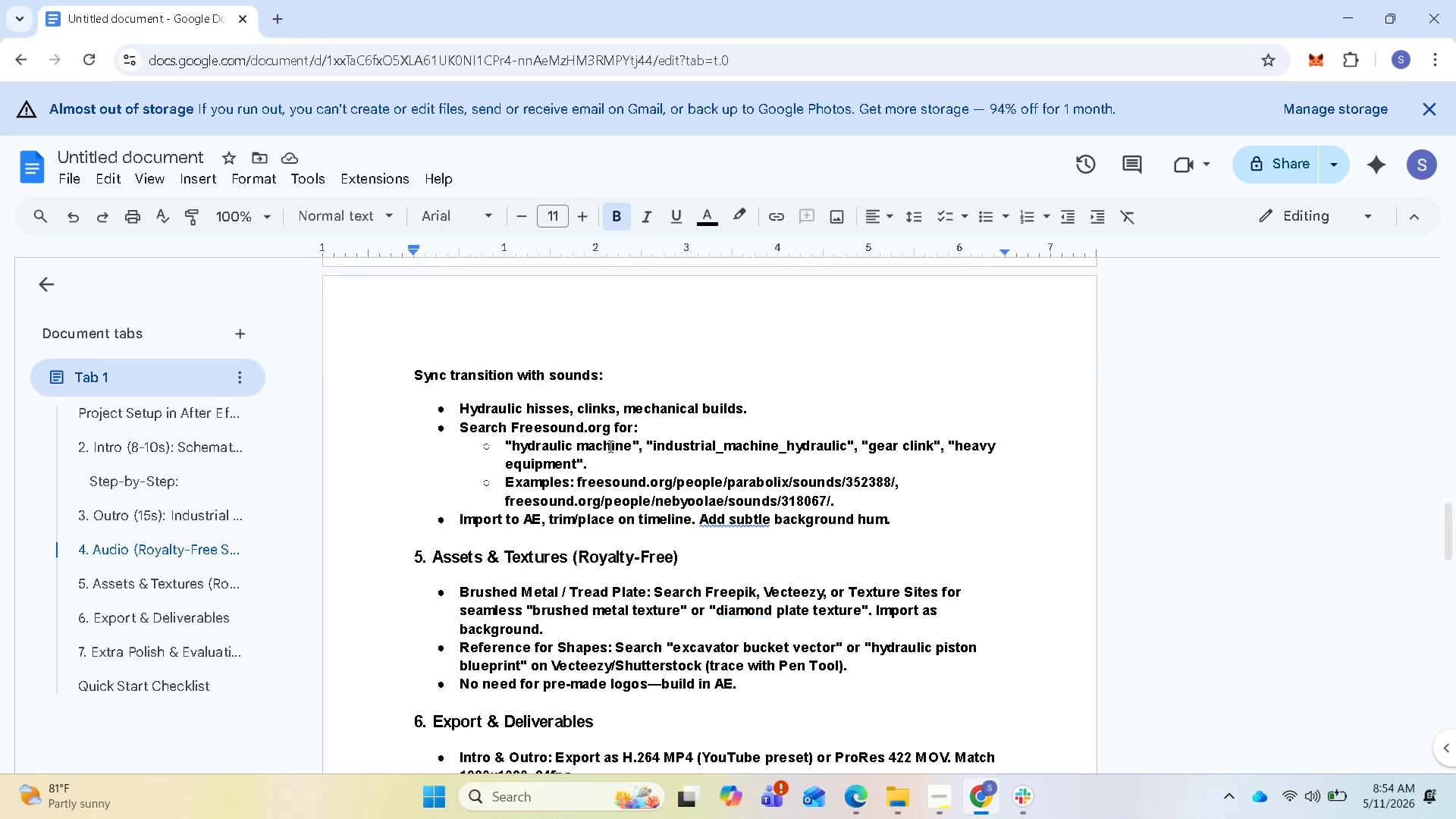 
scroll: coordinate [609, 446], scroll_direction: none, amount: 0.0
 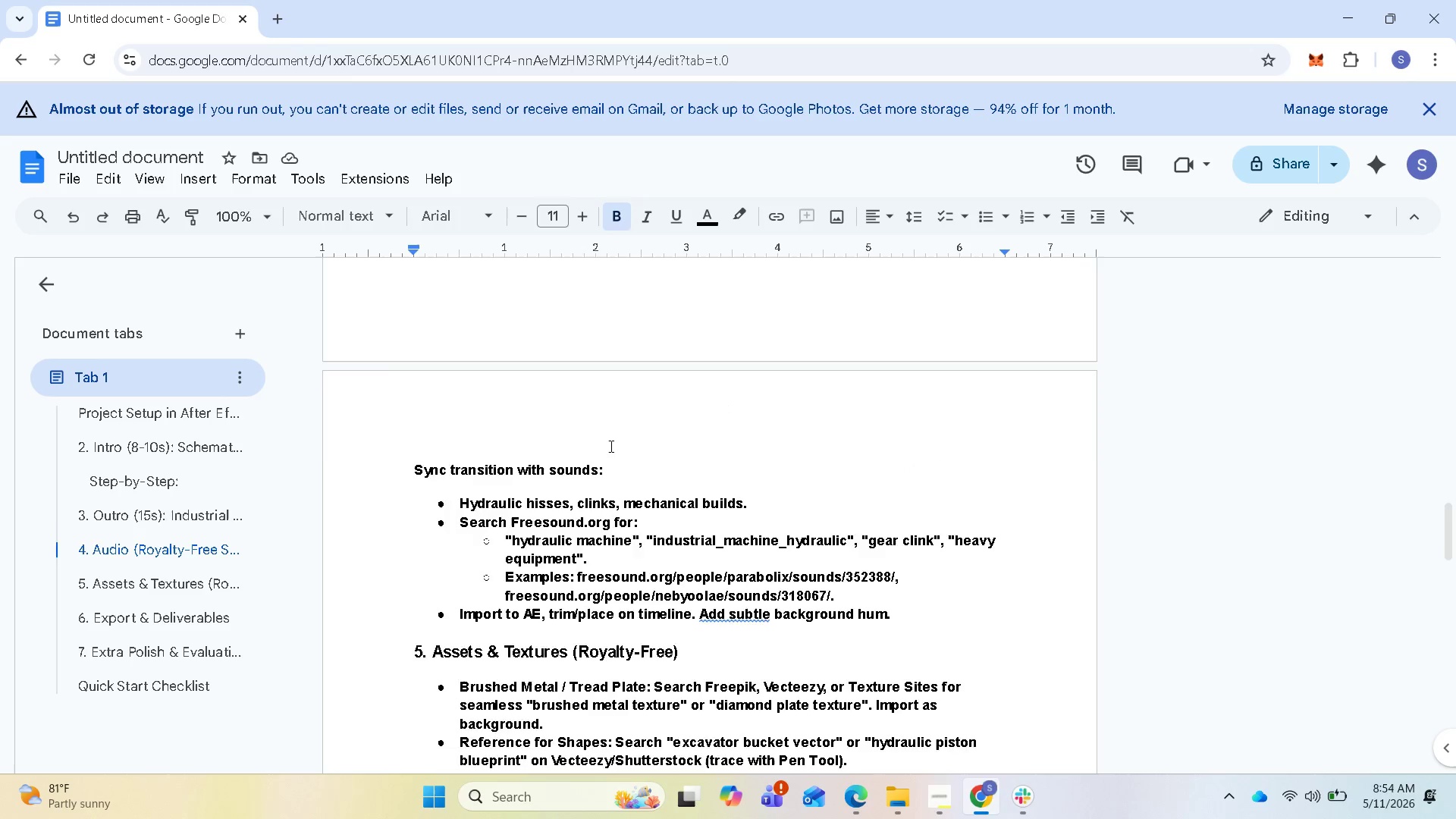 
scroll: coordinate [610, 446], scroll_direction: up, amount: 1.0
 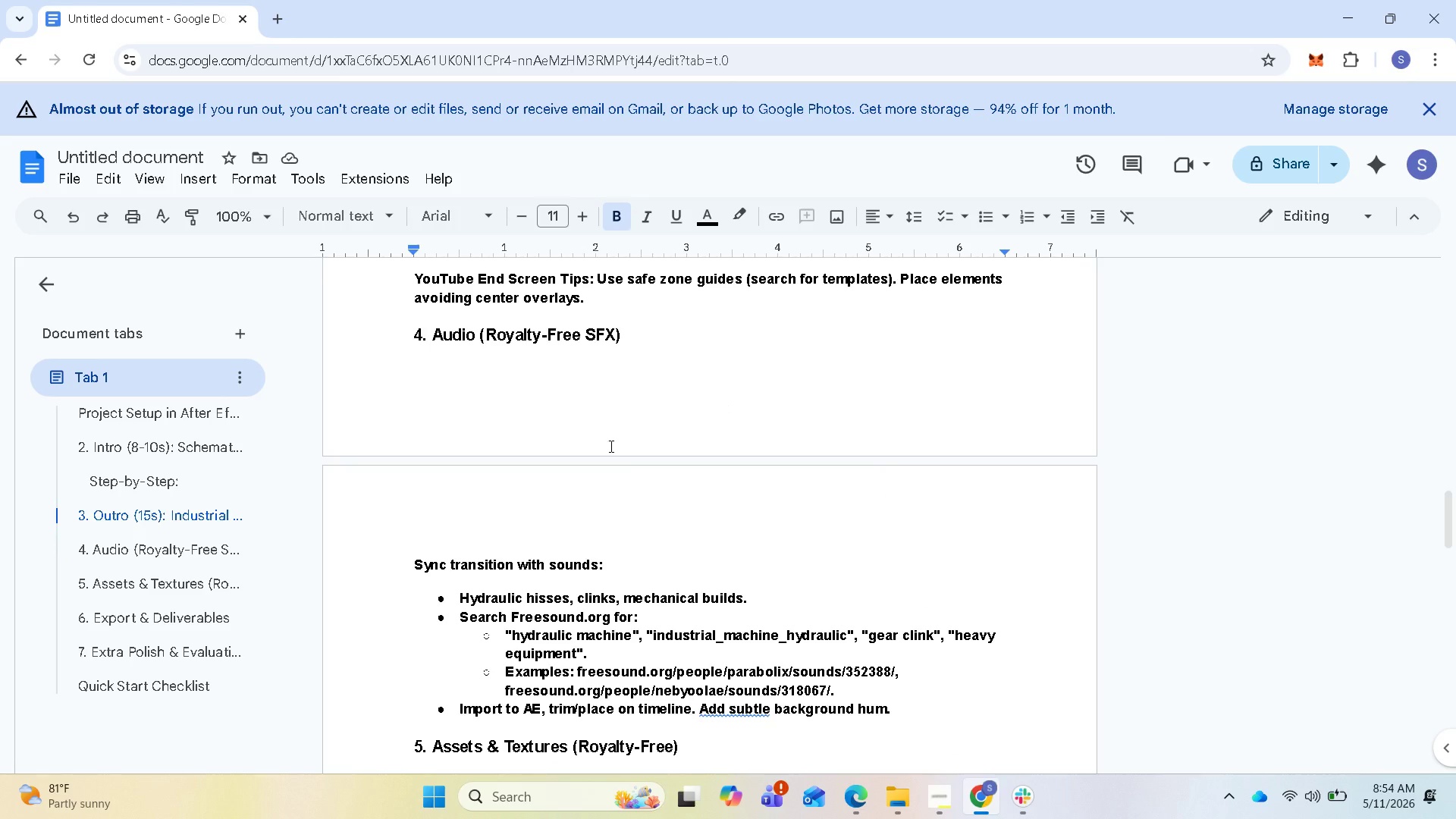 
scroll: coordinate [610, 450], scroll_direction: down, amount: 3.0
 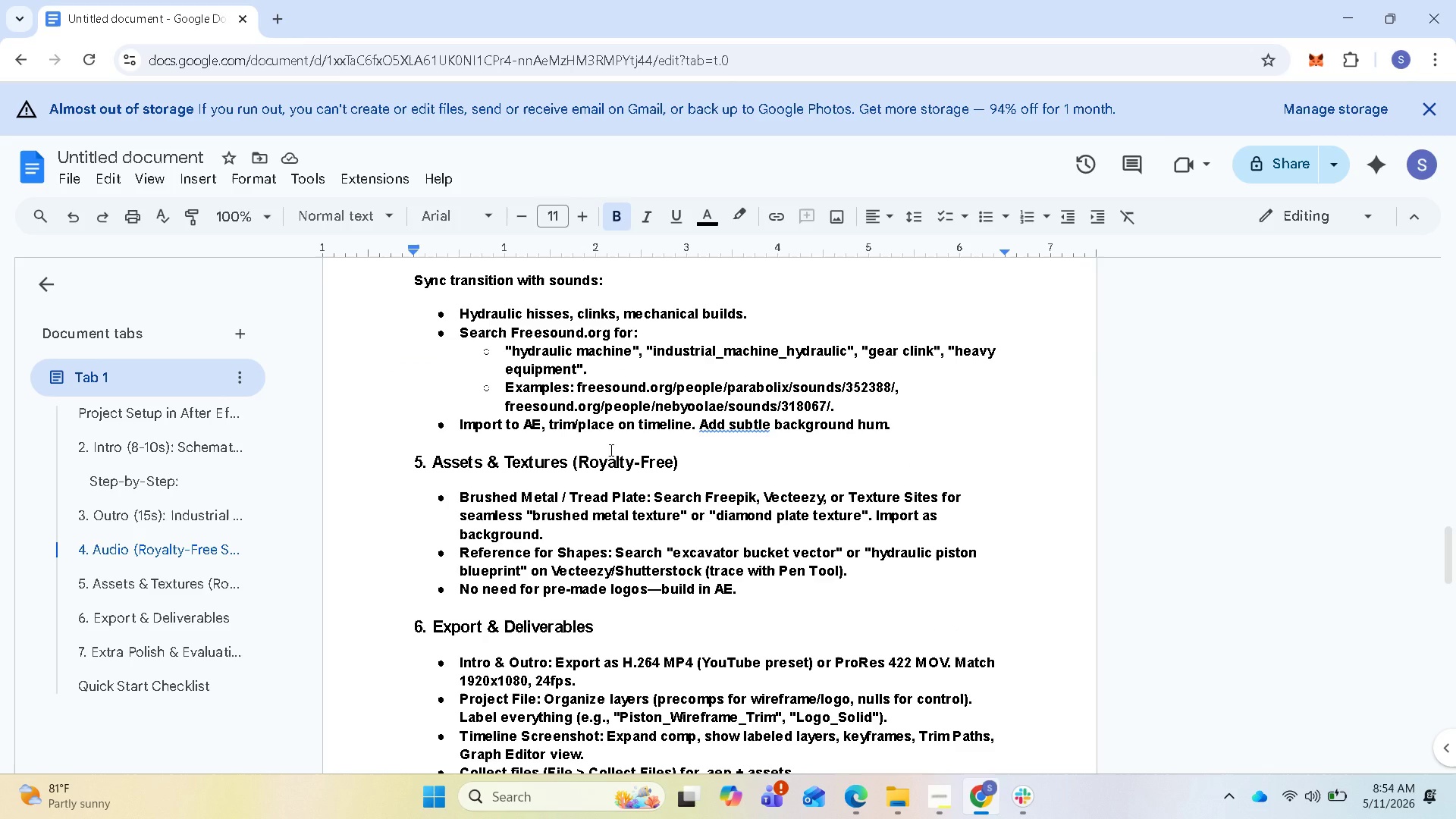 
scroll: coordinate [610, 450], scroll_direction: up, amount: 1.0
 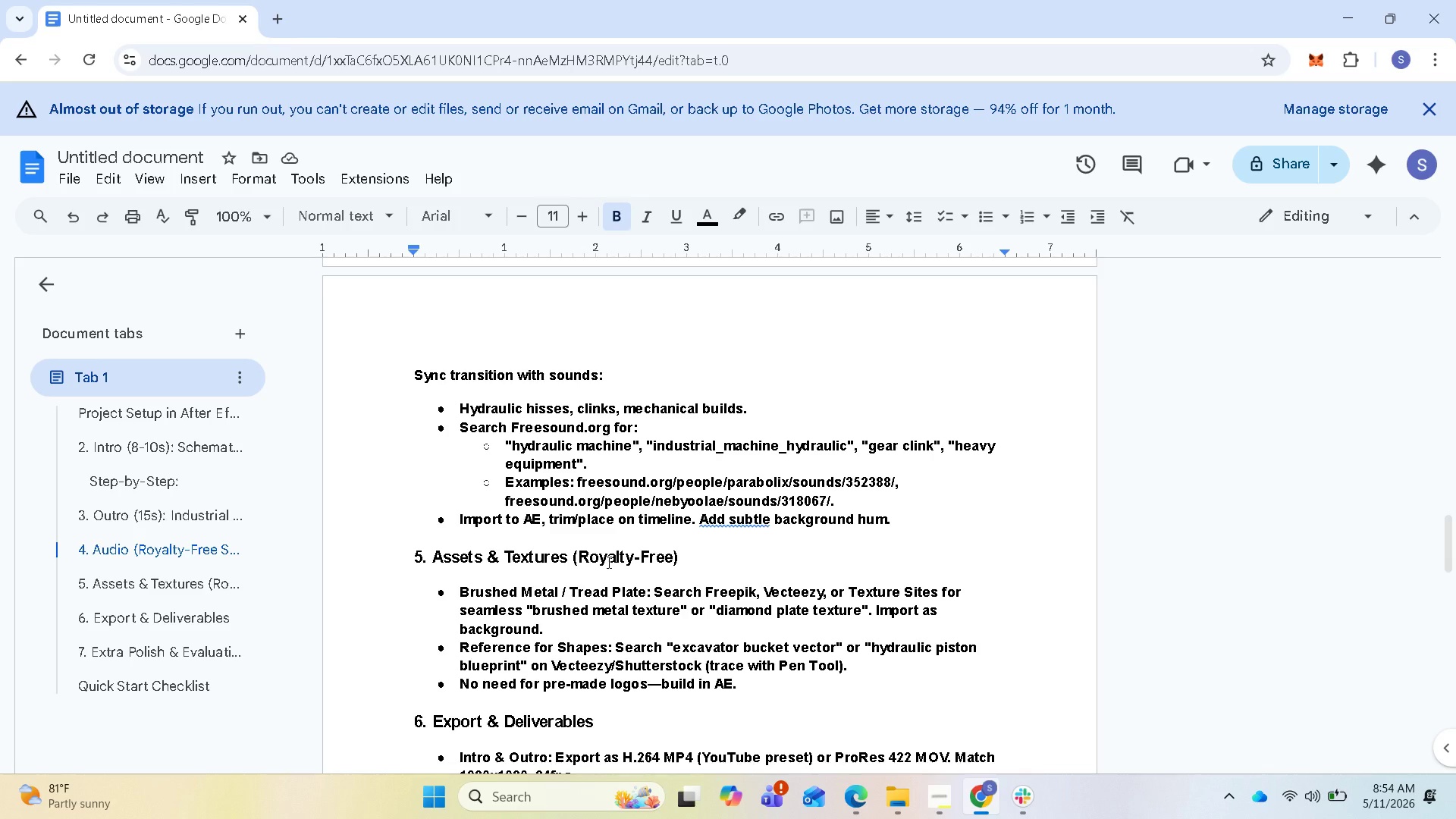 
wait(7.45)
 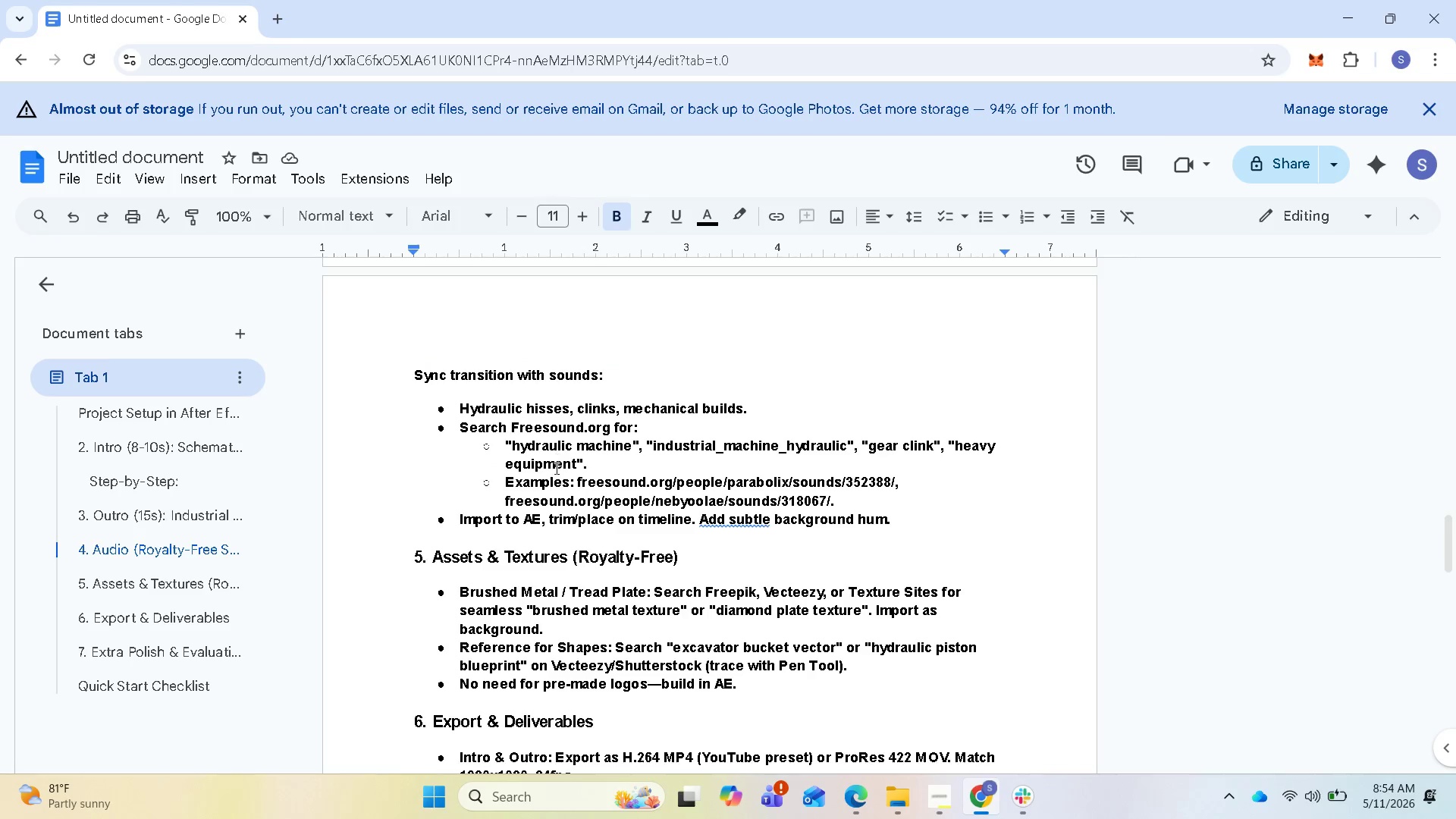 
scroll: coordinate [648, 534], scroll_direction: up, amount: 29.0
 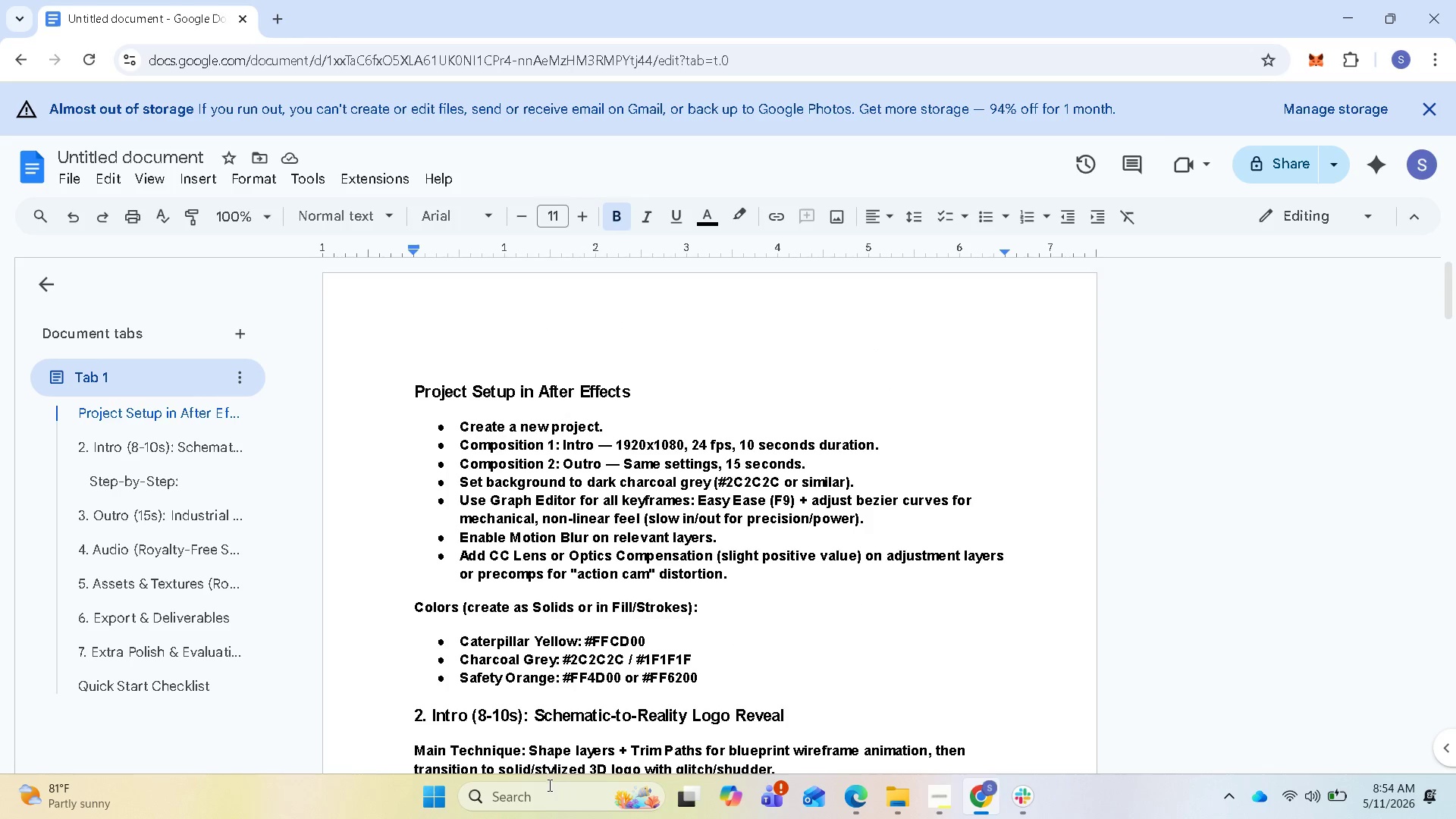 
left_click([547, 787])
 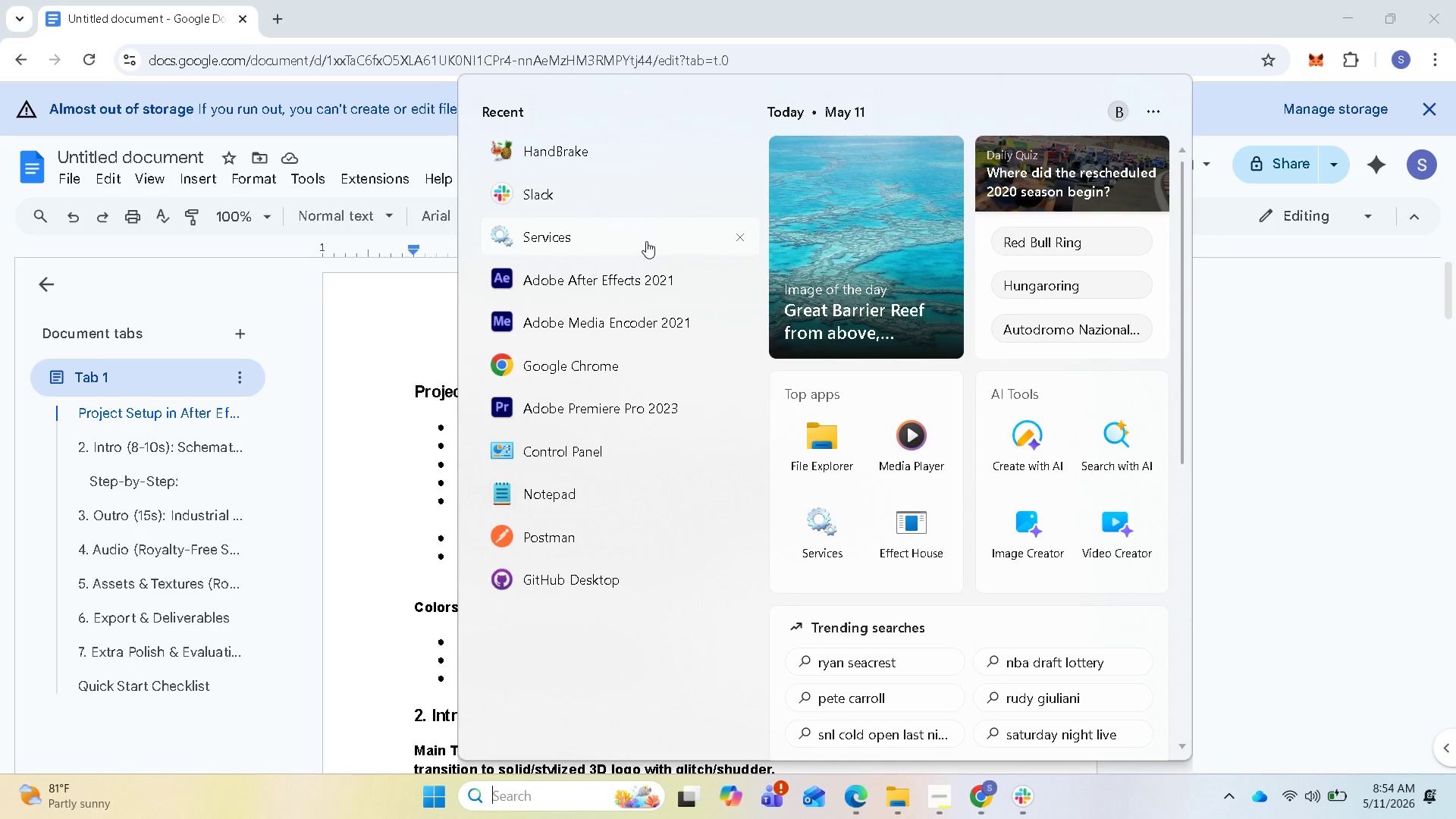 
left_click([628, 279])
 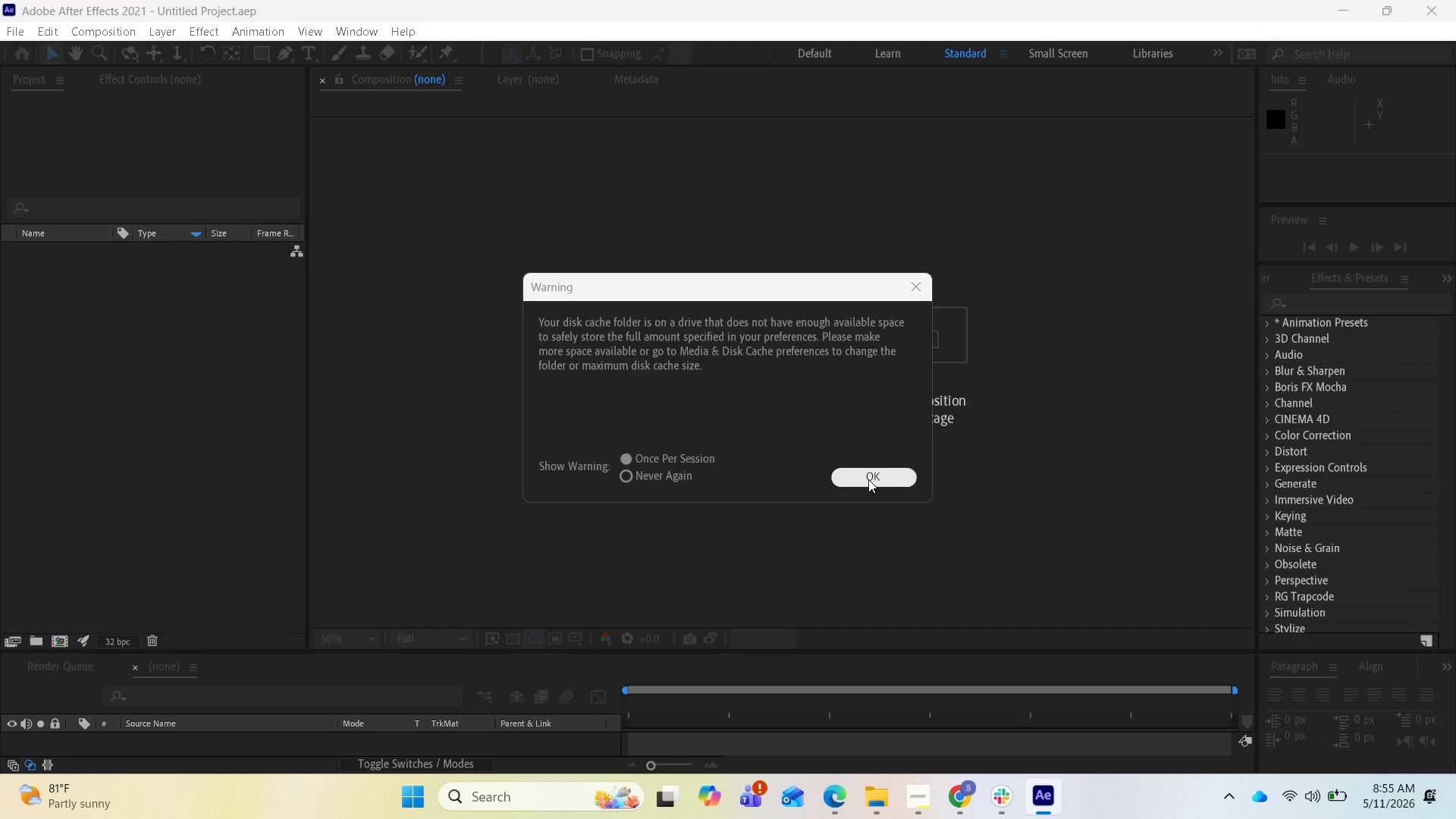 
wait(41.8)
 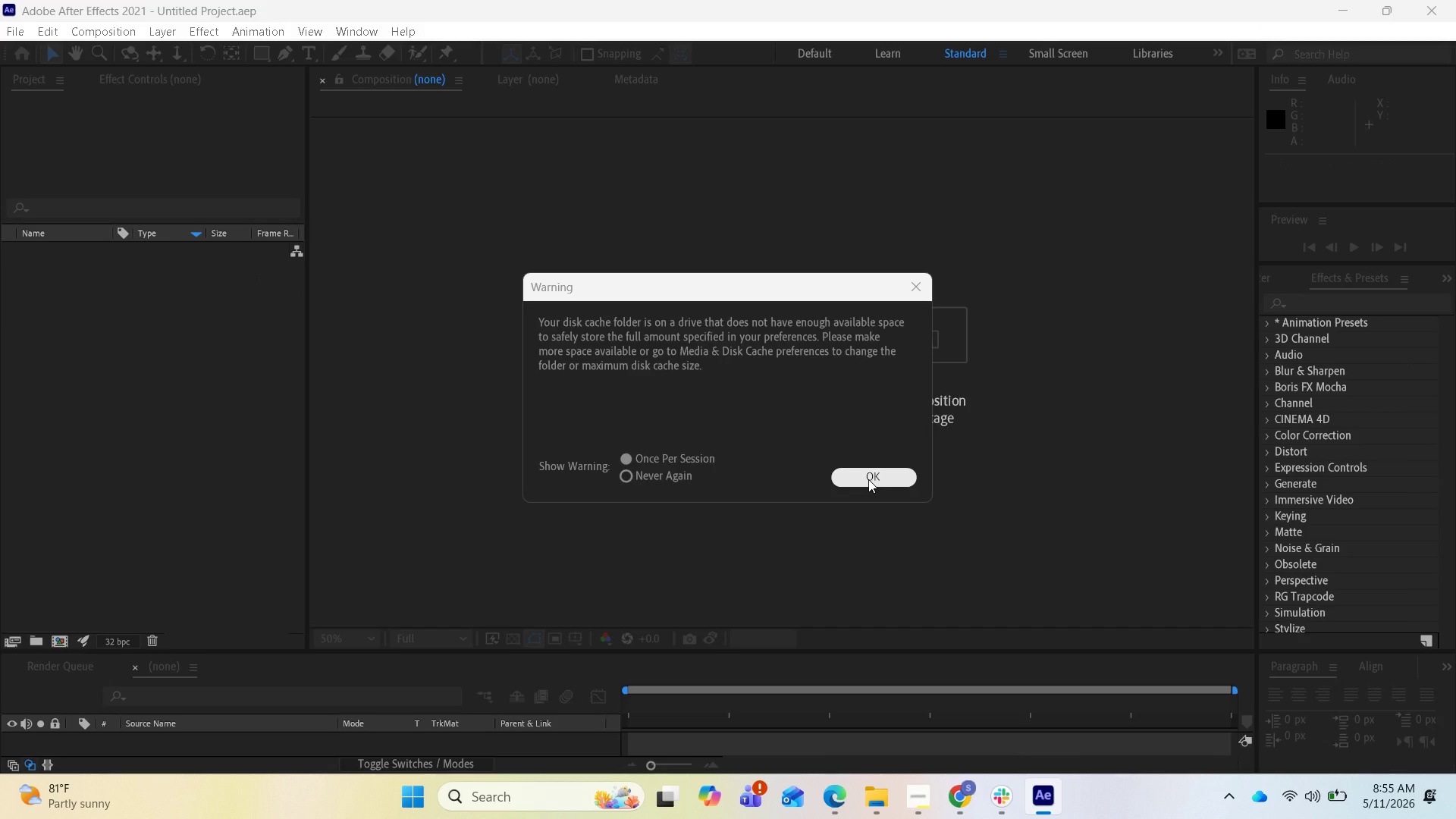 
left_click([868, 479])
 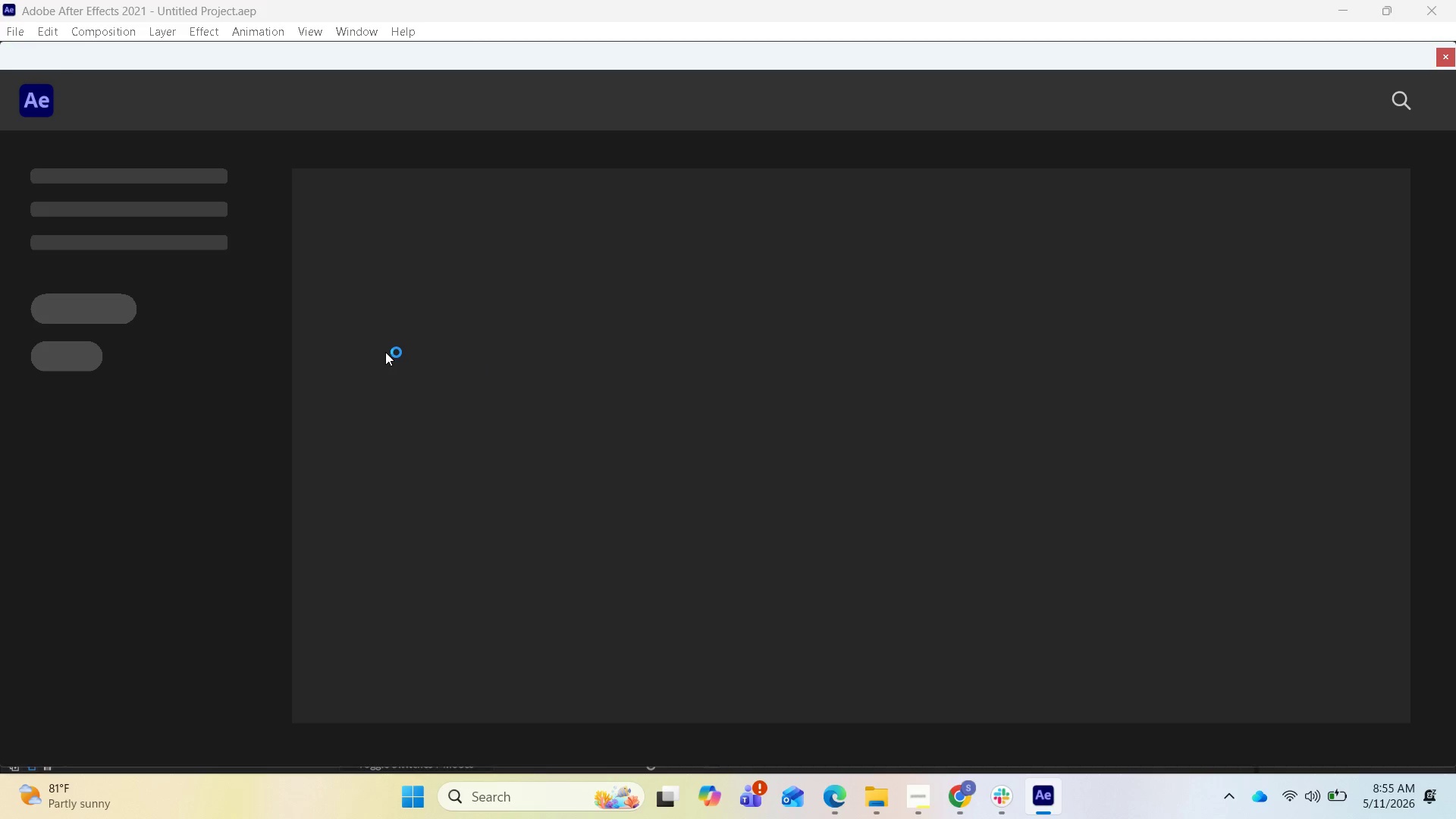 
wait(8.86)
 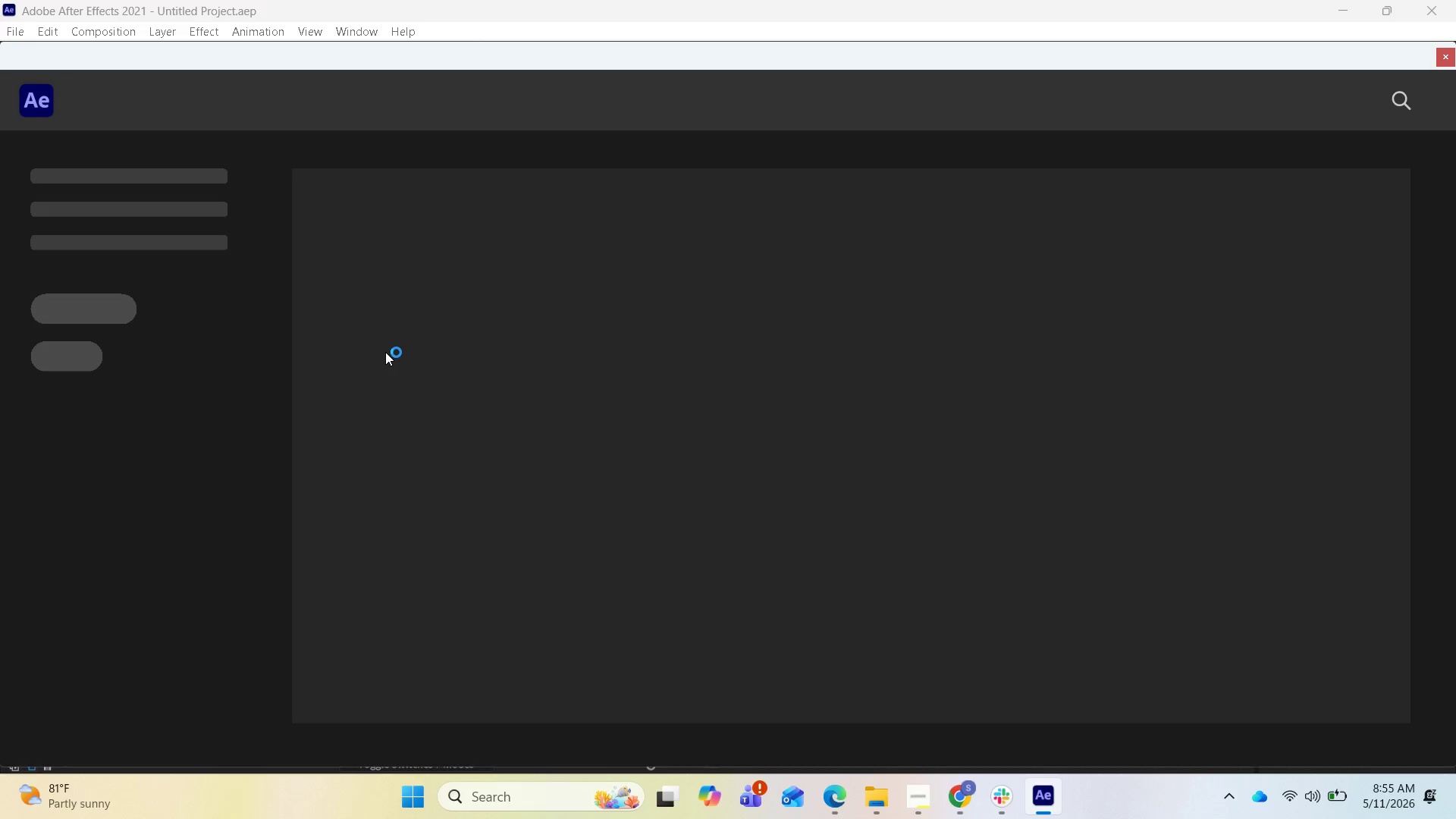 
left_click([77, 293])
 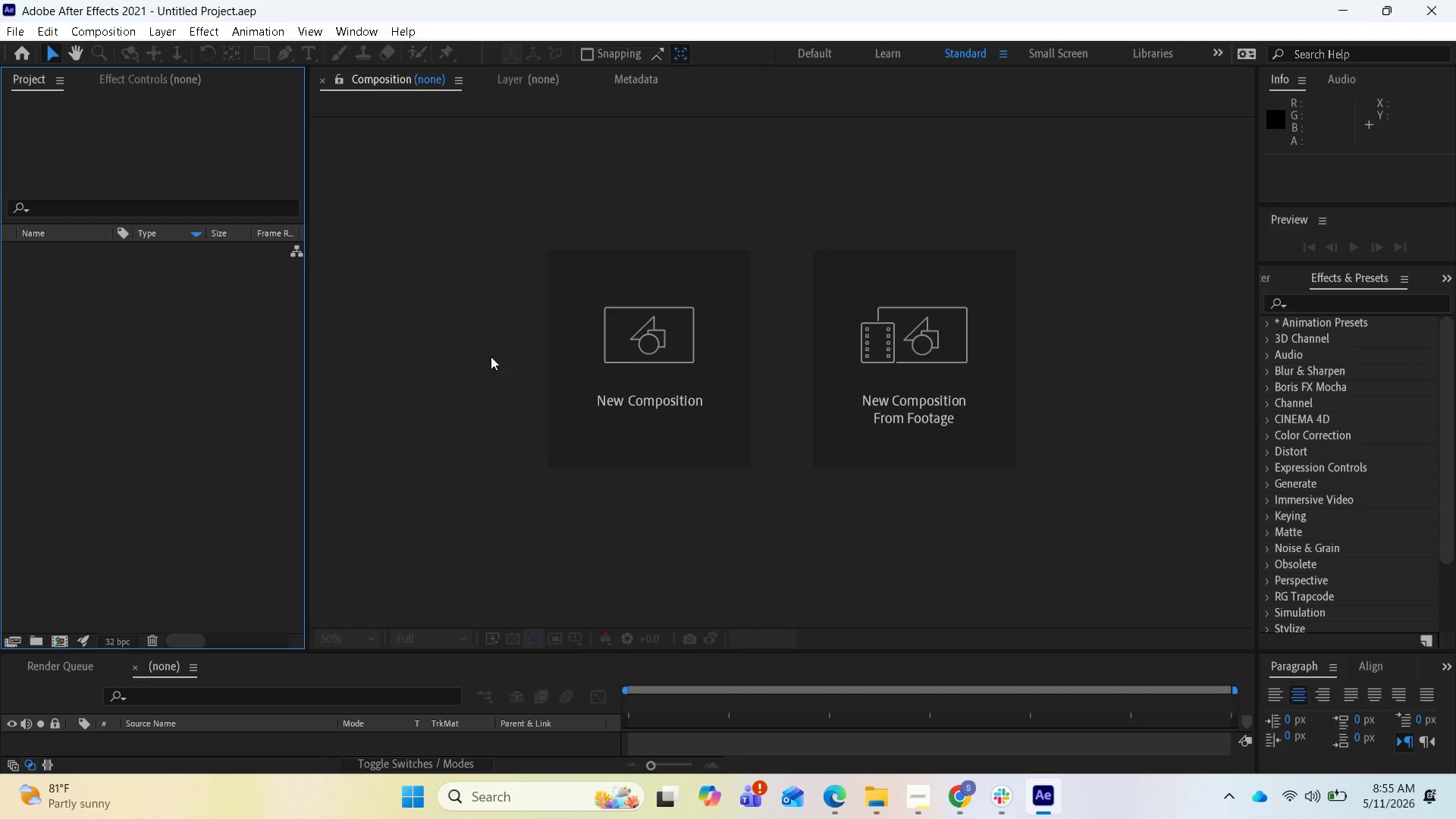 
wait(14.88)
 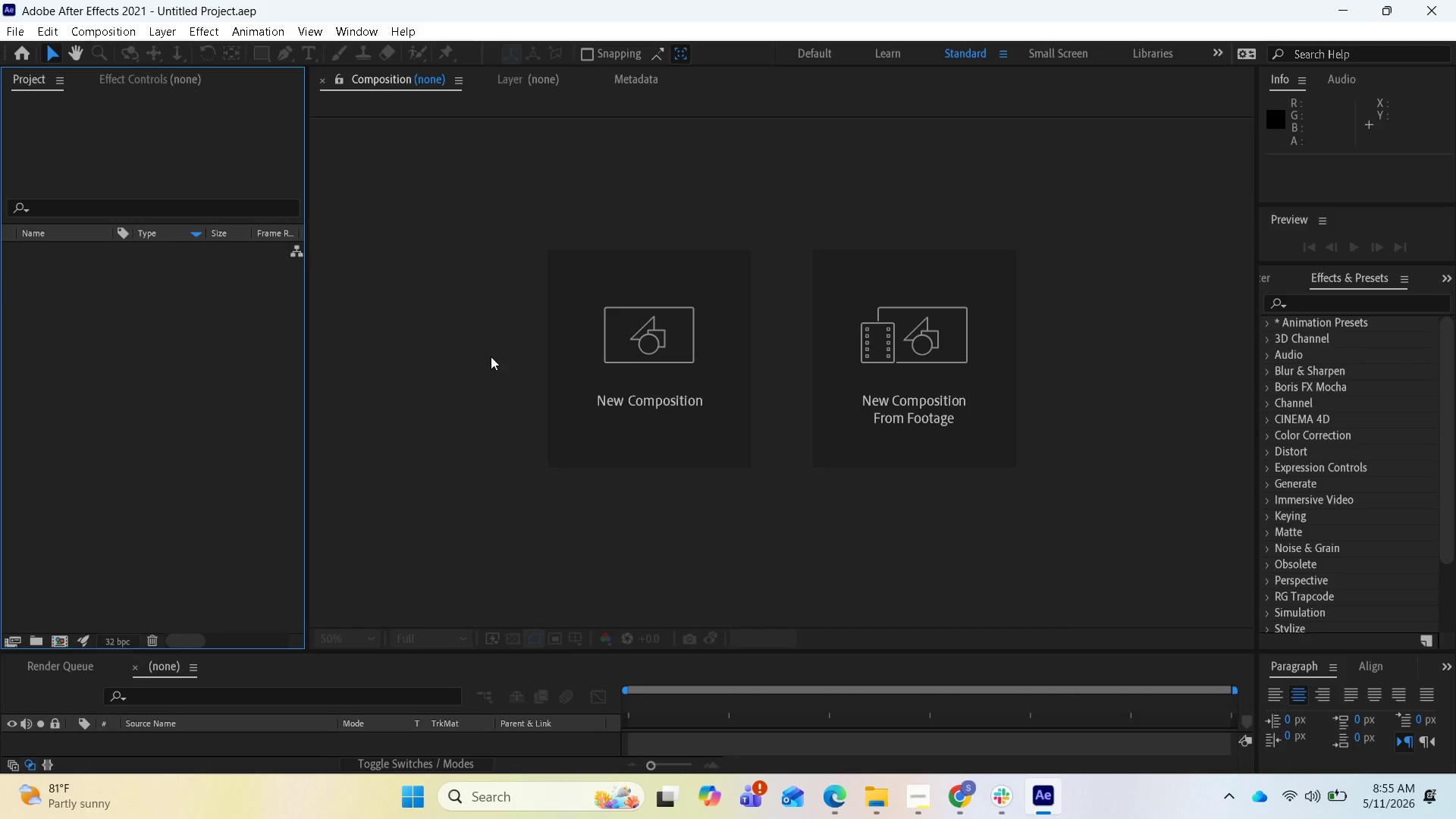 
left_click_drag(start_coordinate=[606, 653], to_coordinate=[627, 575])
 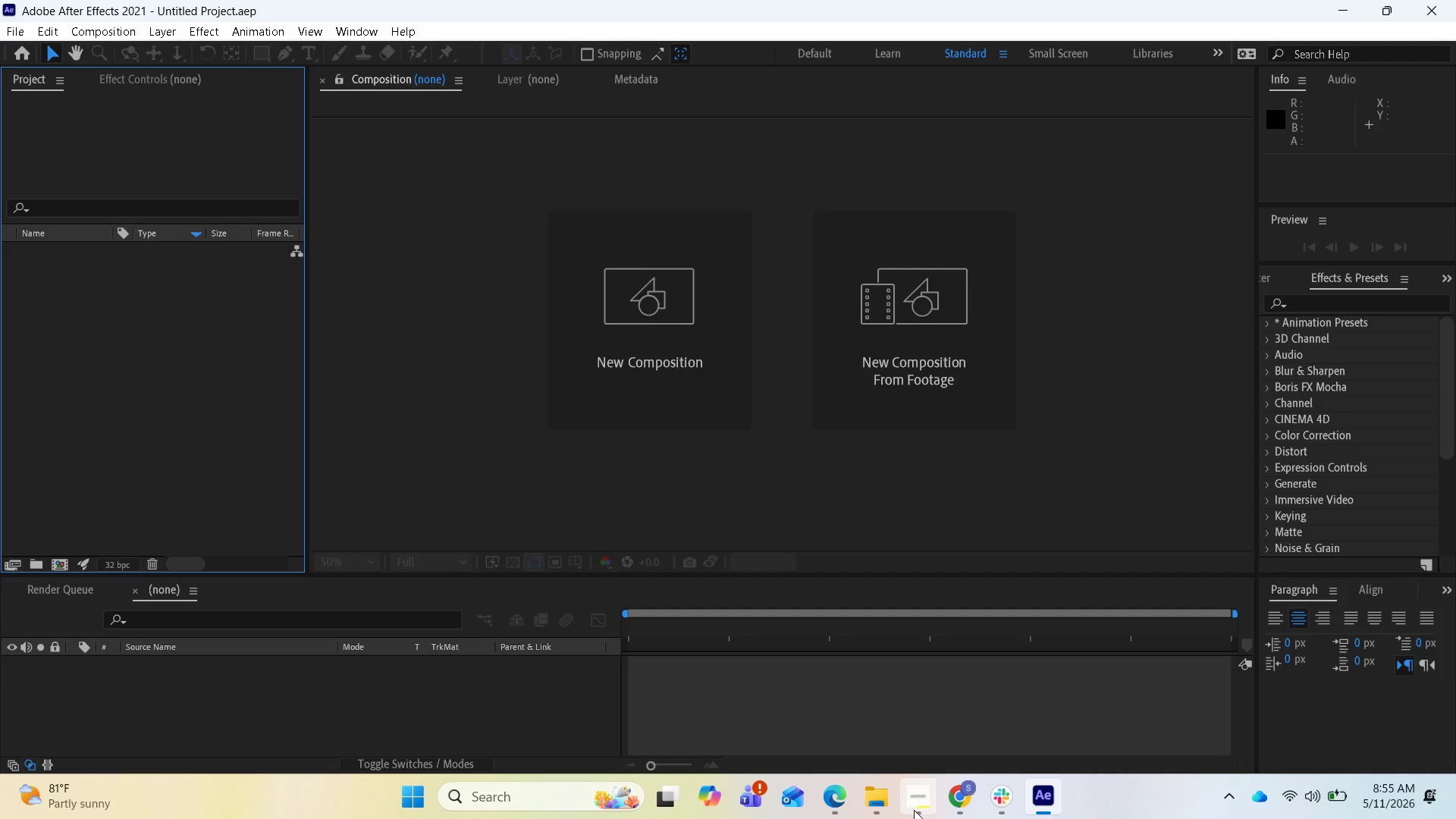 
mouse_move([908, 795])